 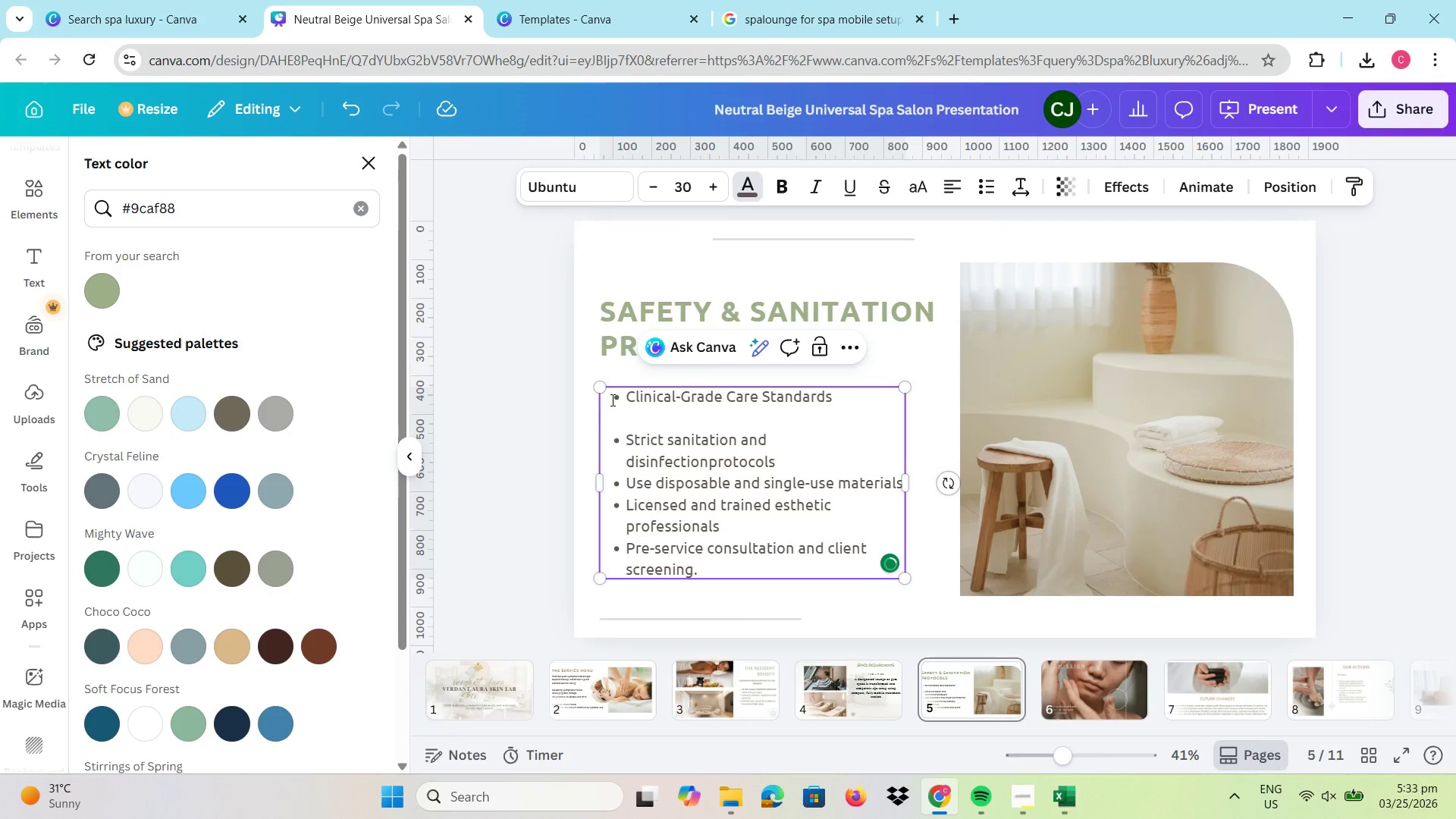 
double_click([620, 397])
 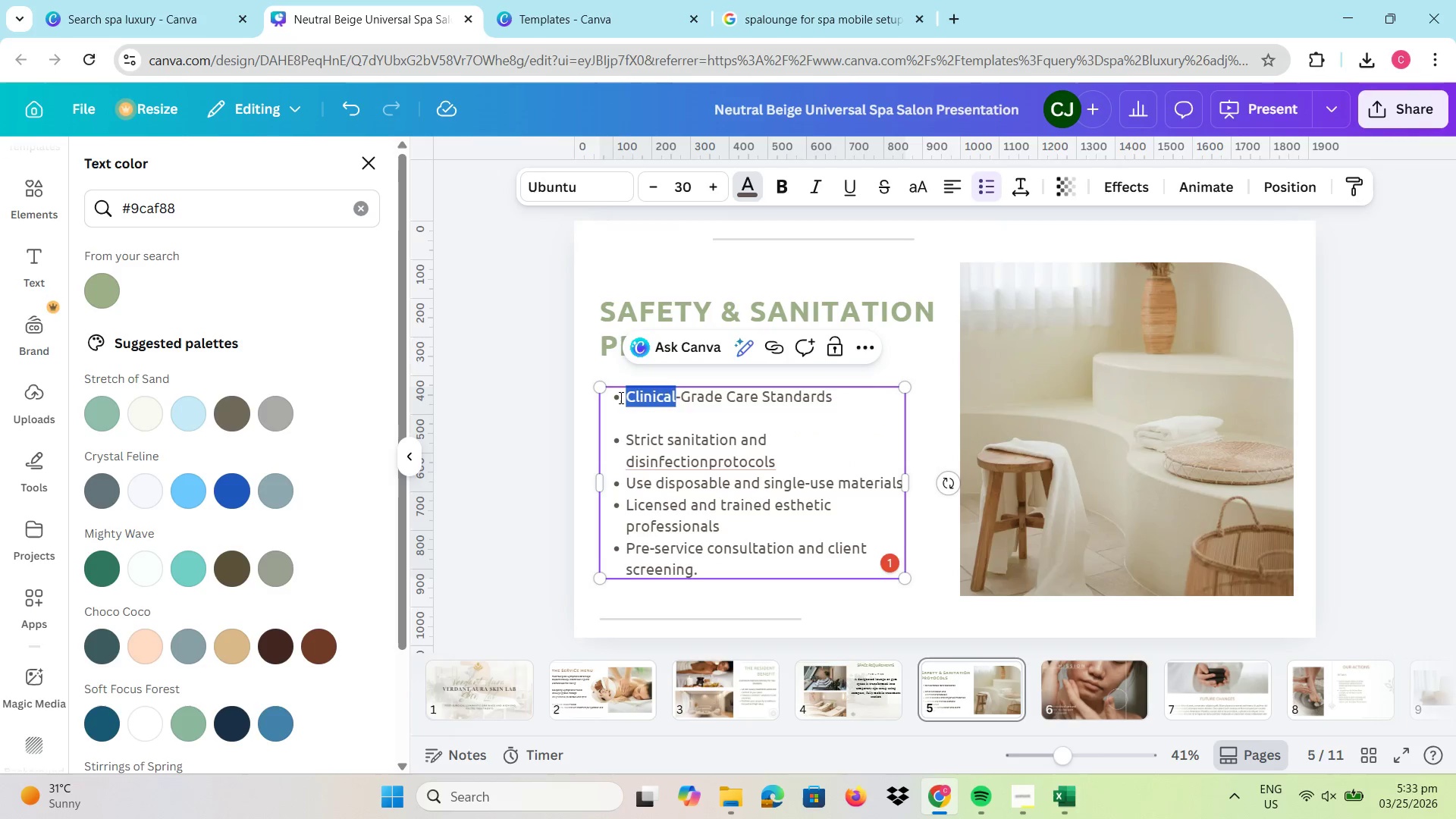 
triple_click([620, 397])
 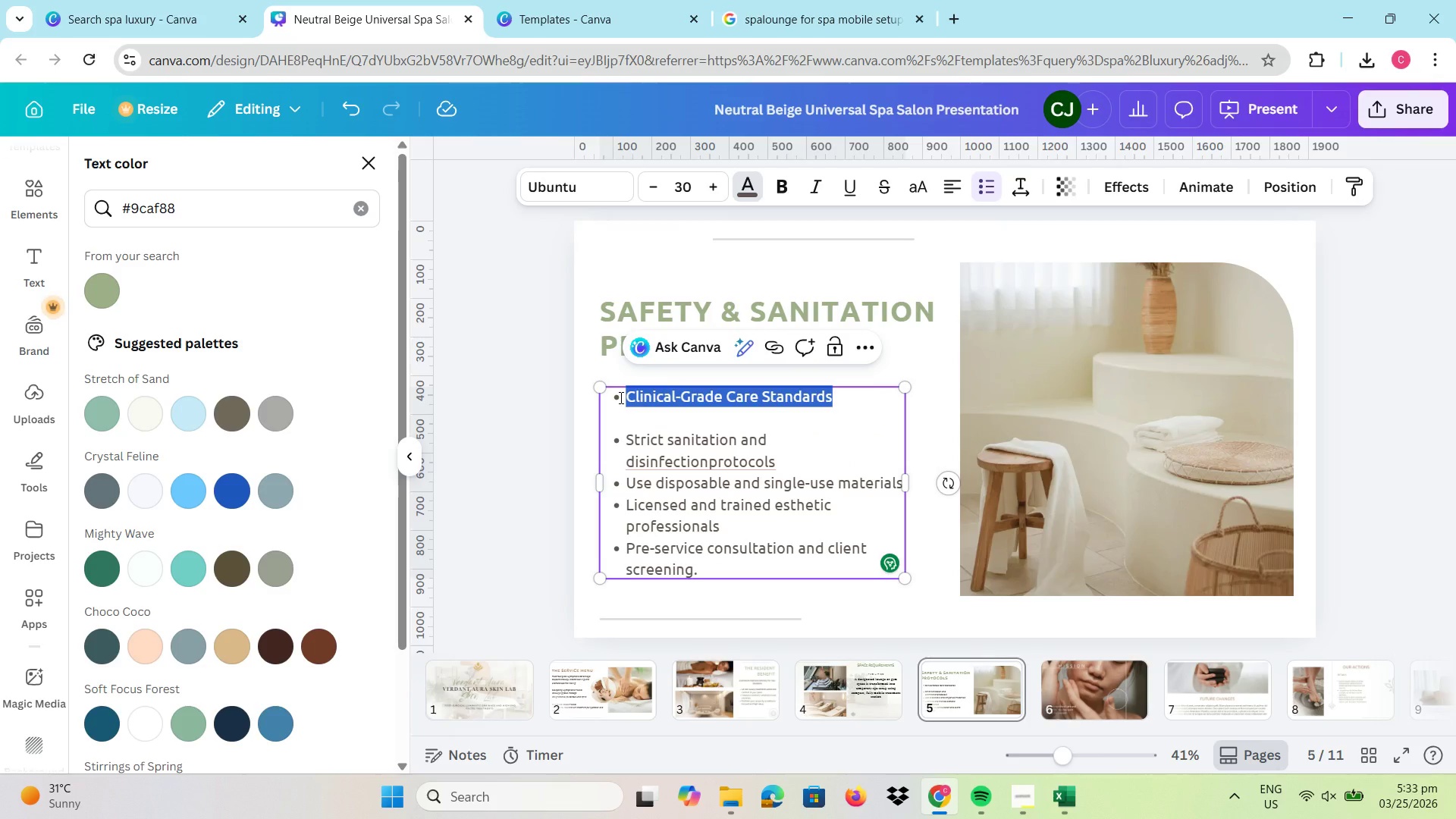 
left_click([620, 397])
 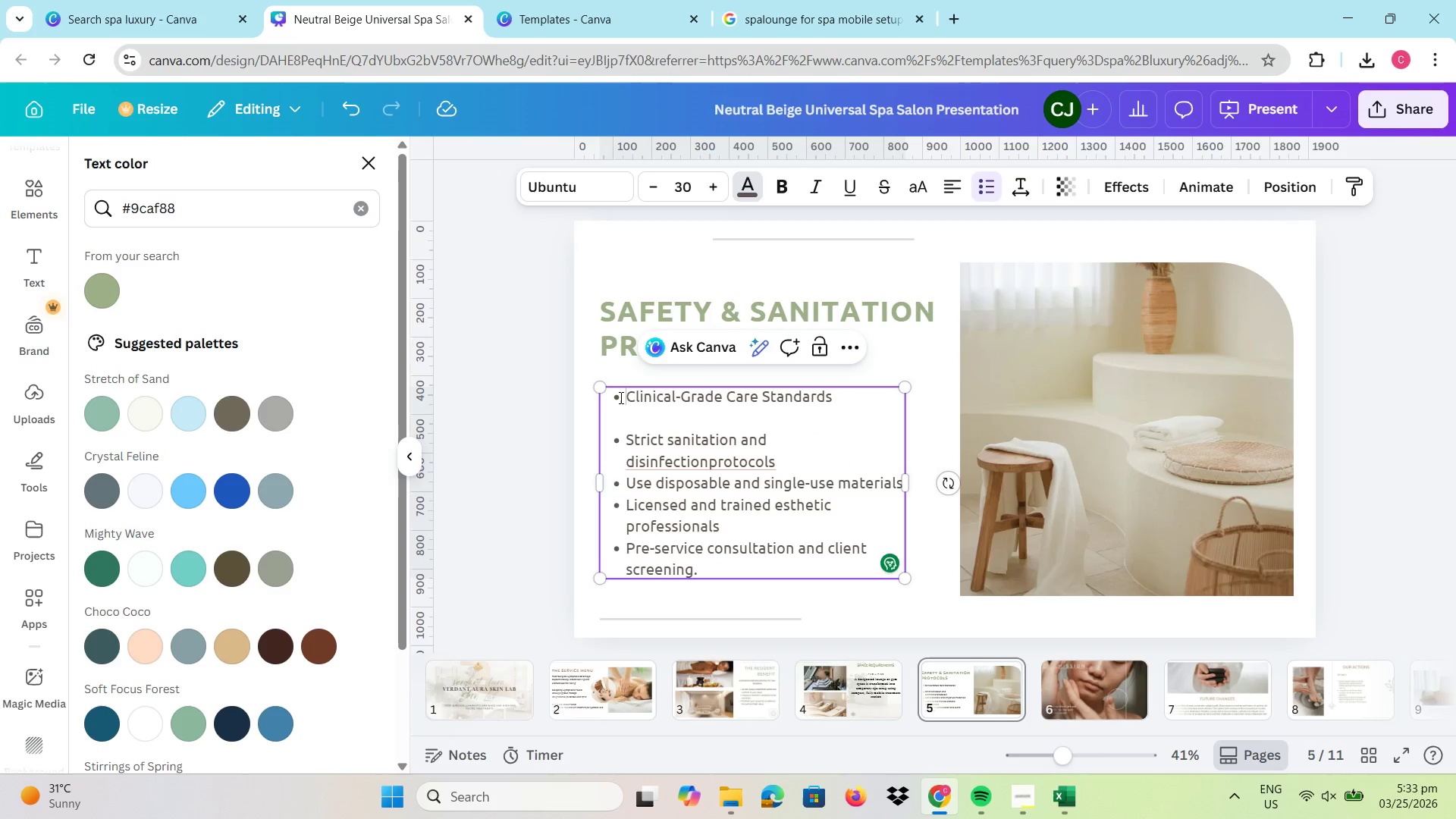 
key(Backspace)
 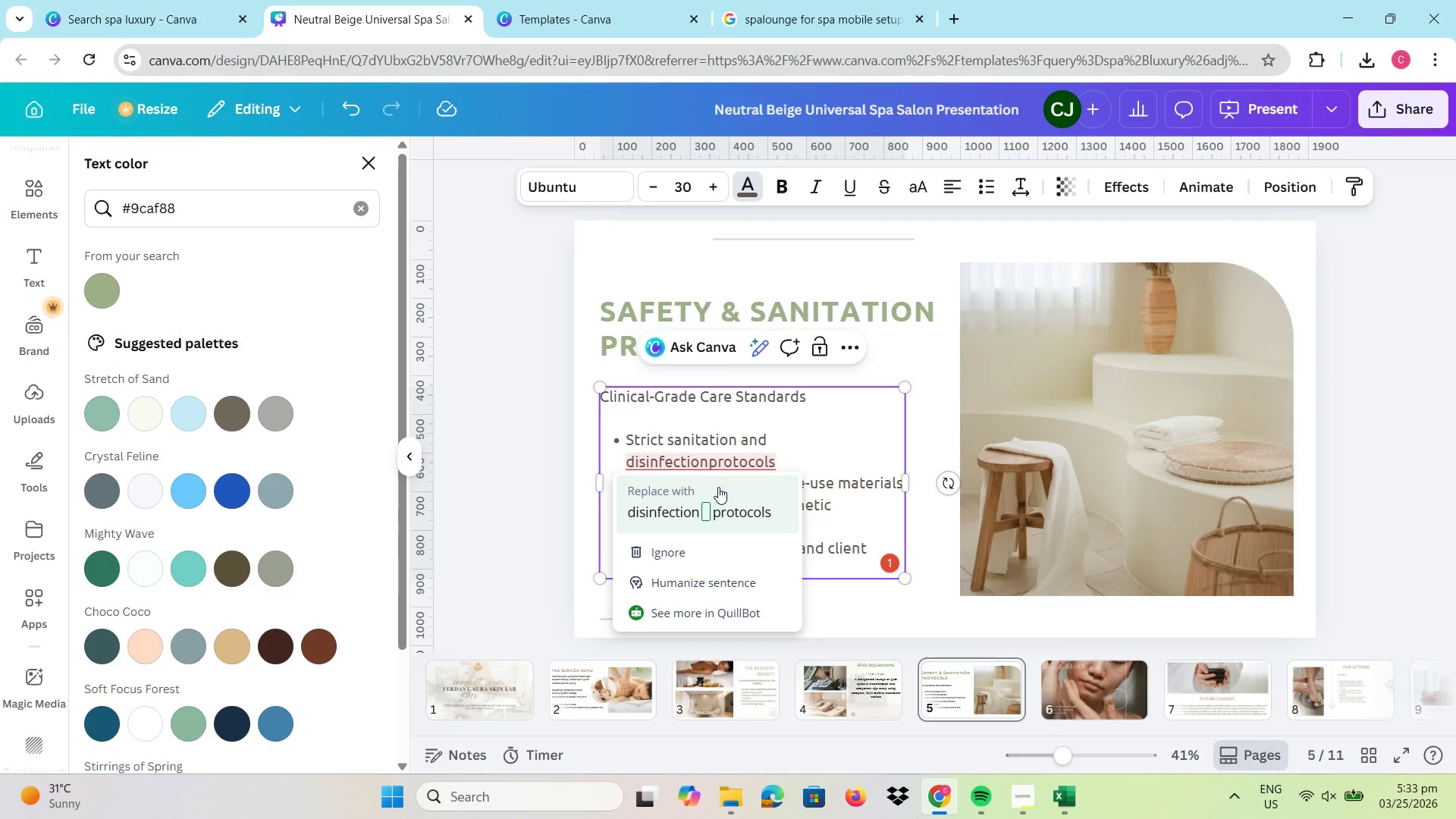 
left_click([723, 513])
 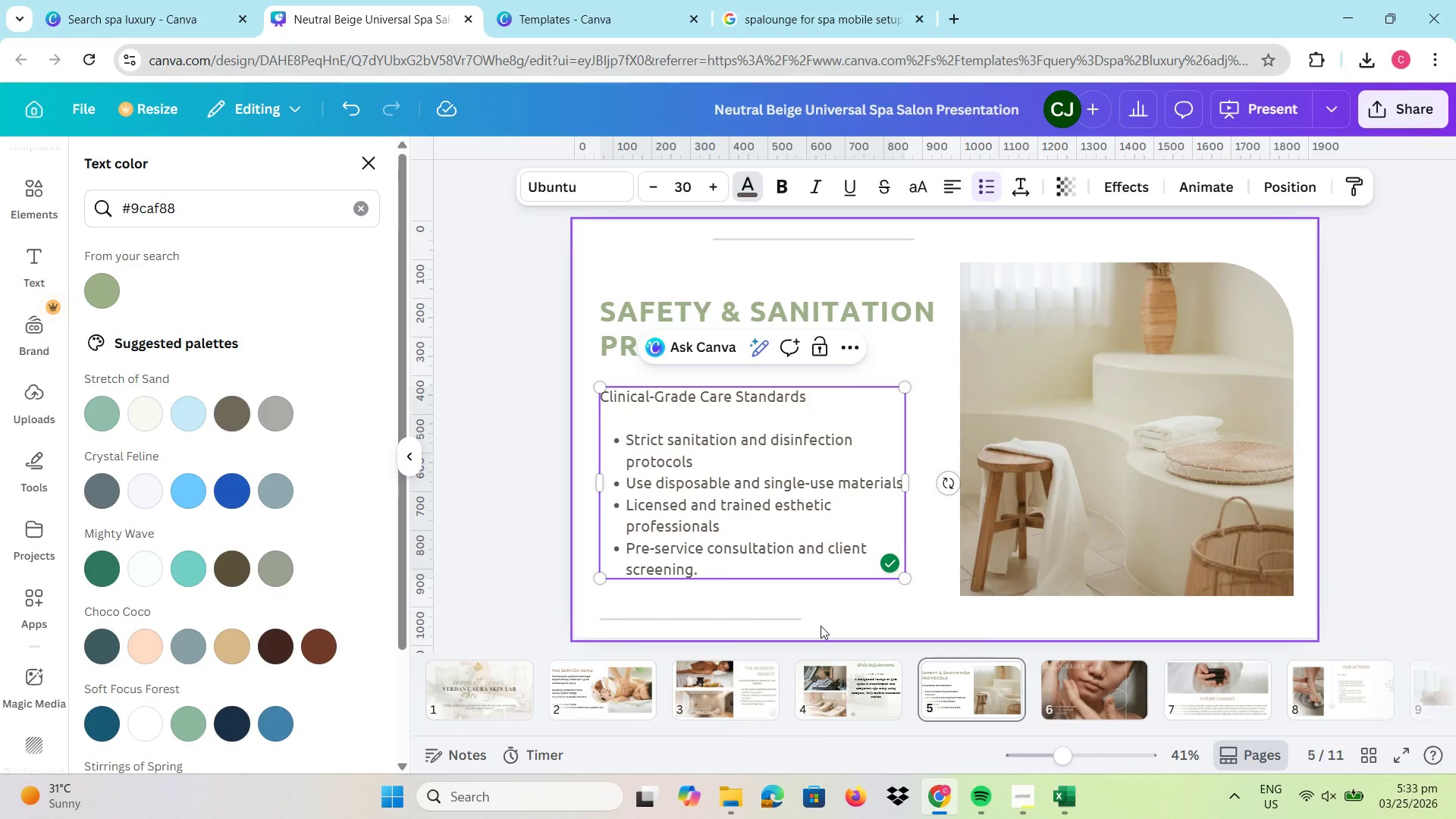 
left_click([1427, 442])
 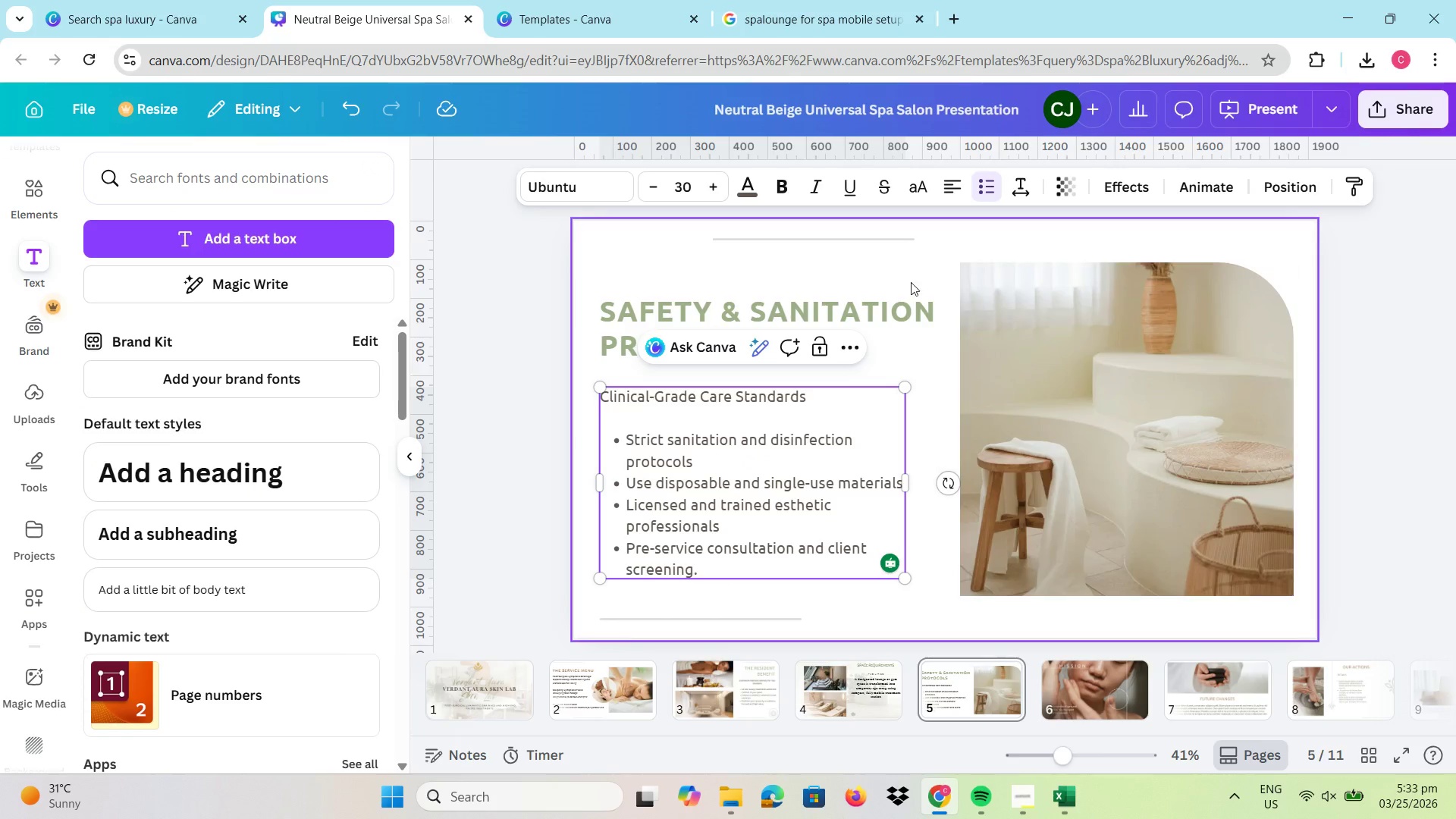 
left_click([887, 271])
 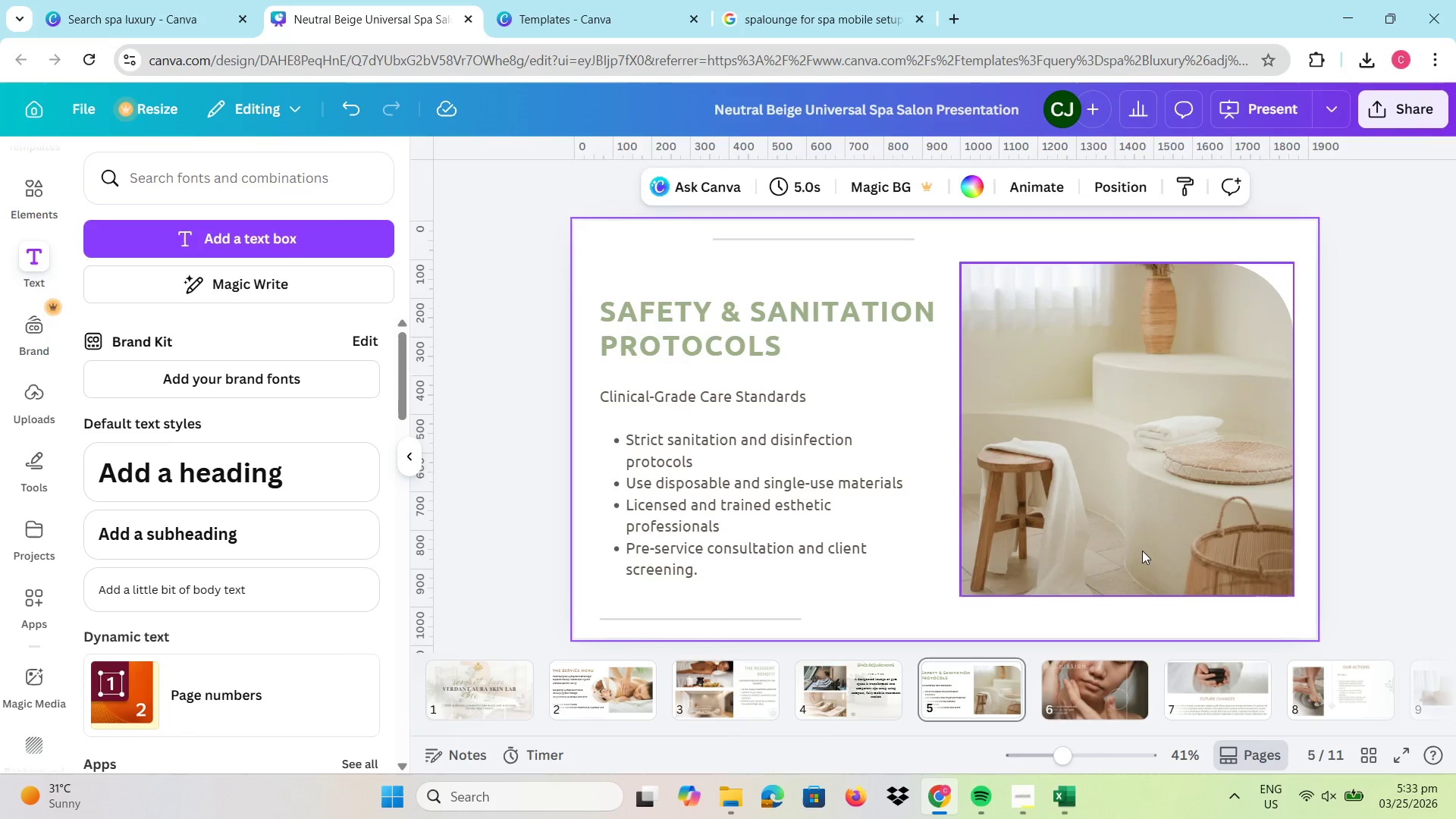 
mouse_move([1148, 679])
 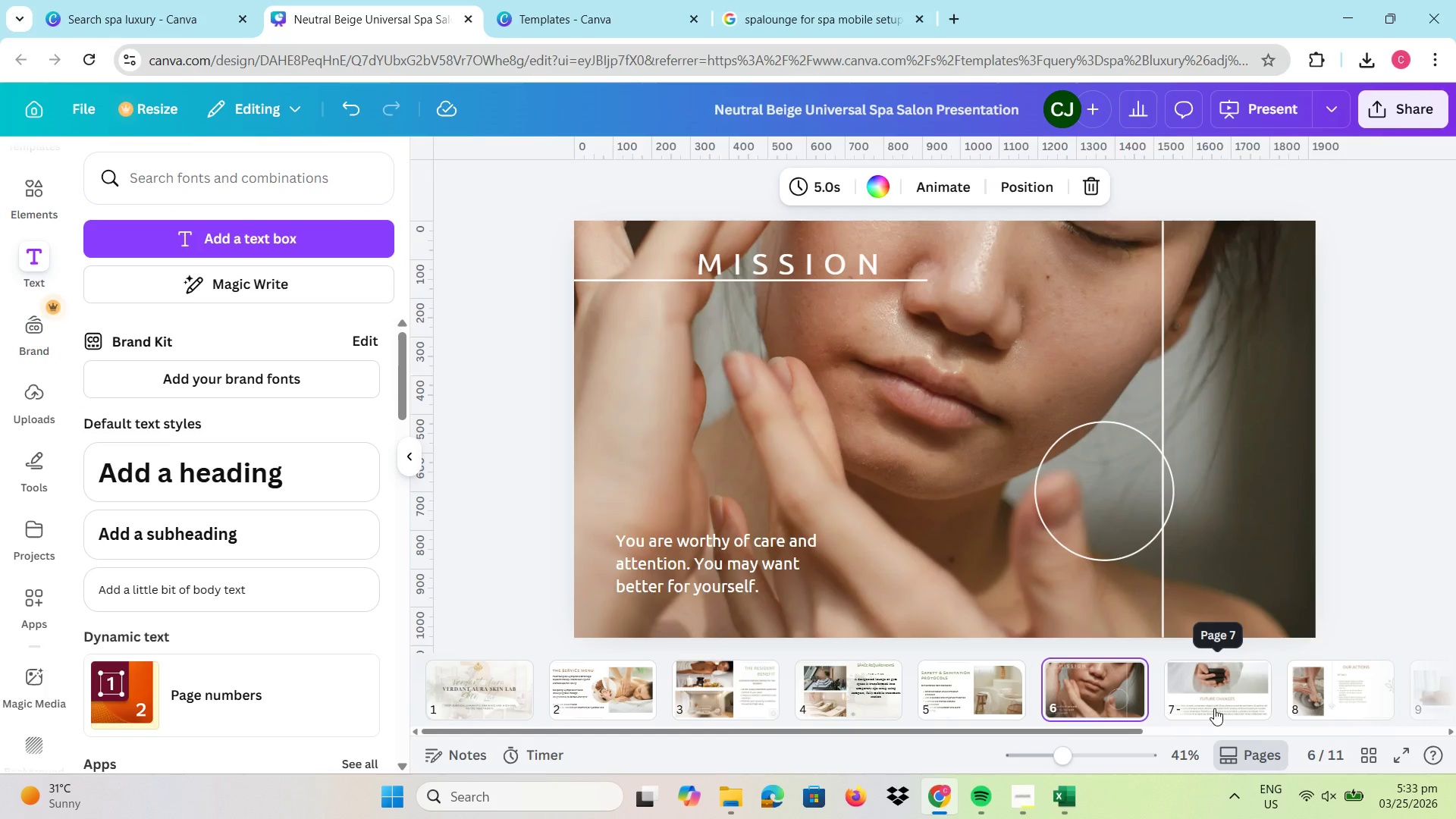 
left_click([1213, 701])
 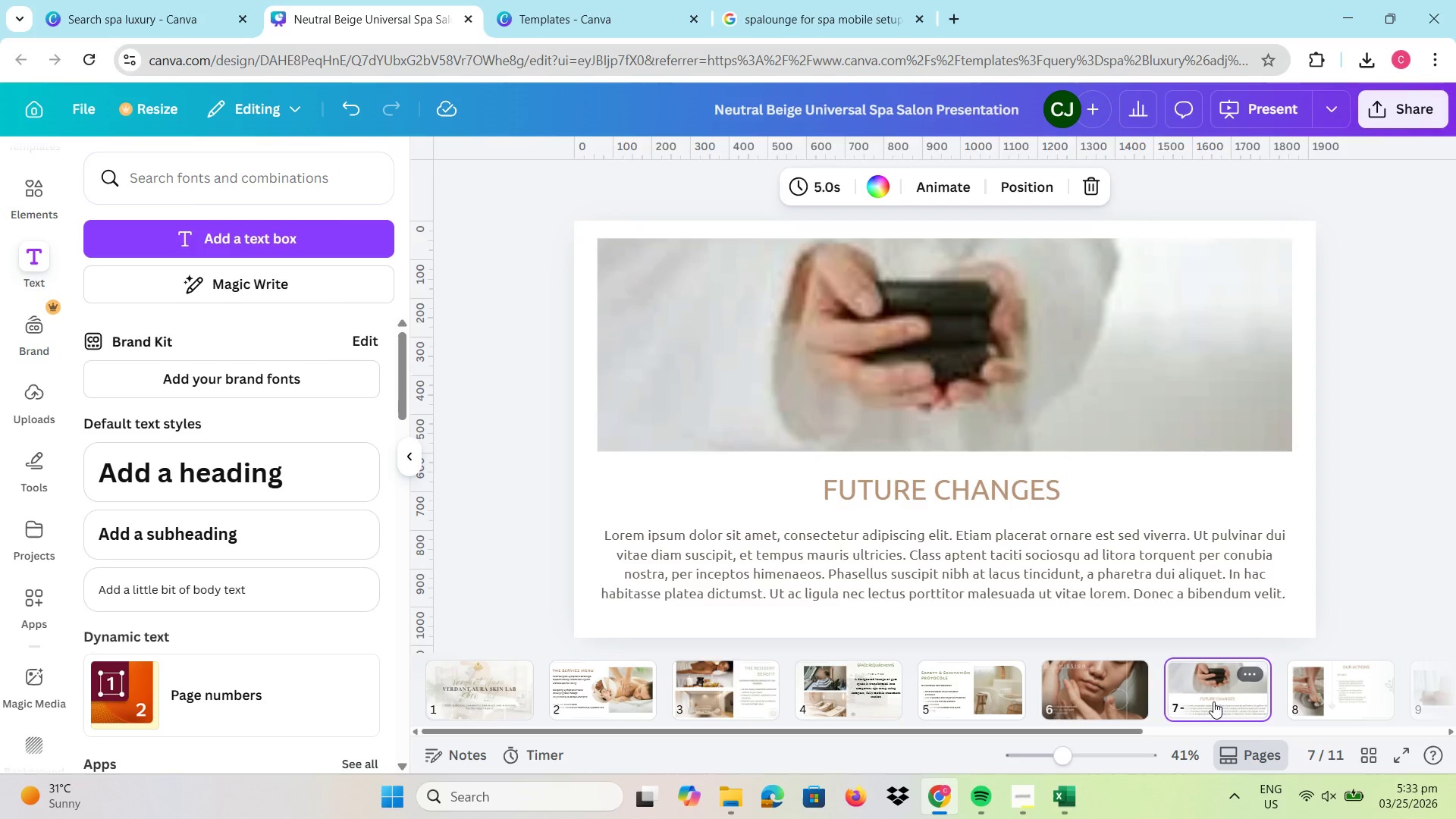 
key(Delete)
 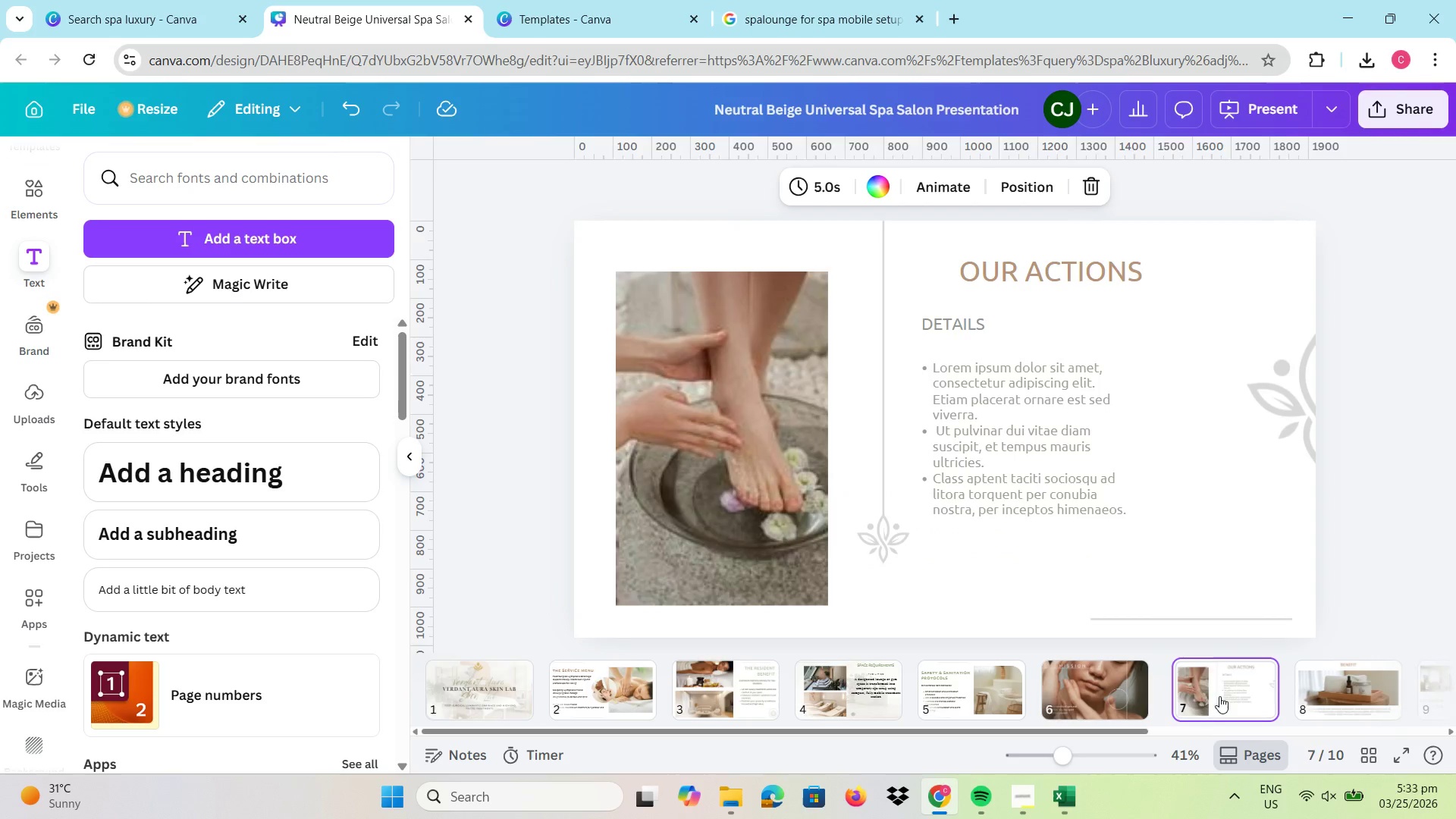 
left_click([1219, 696])
 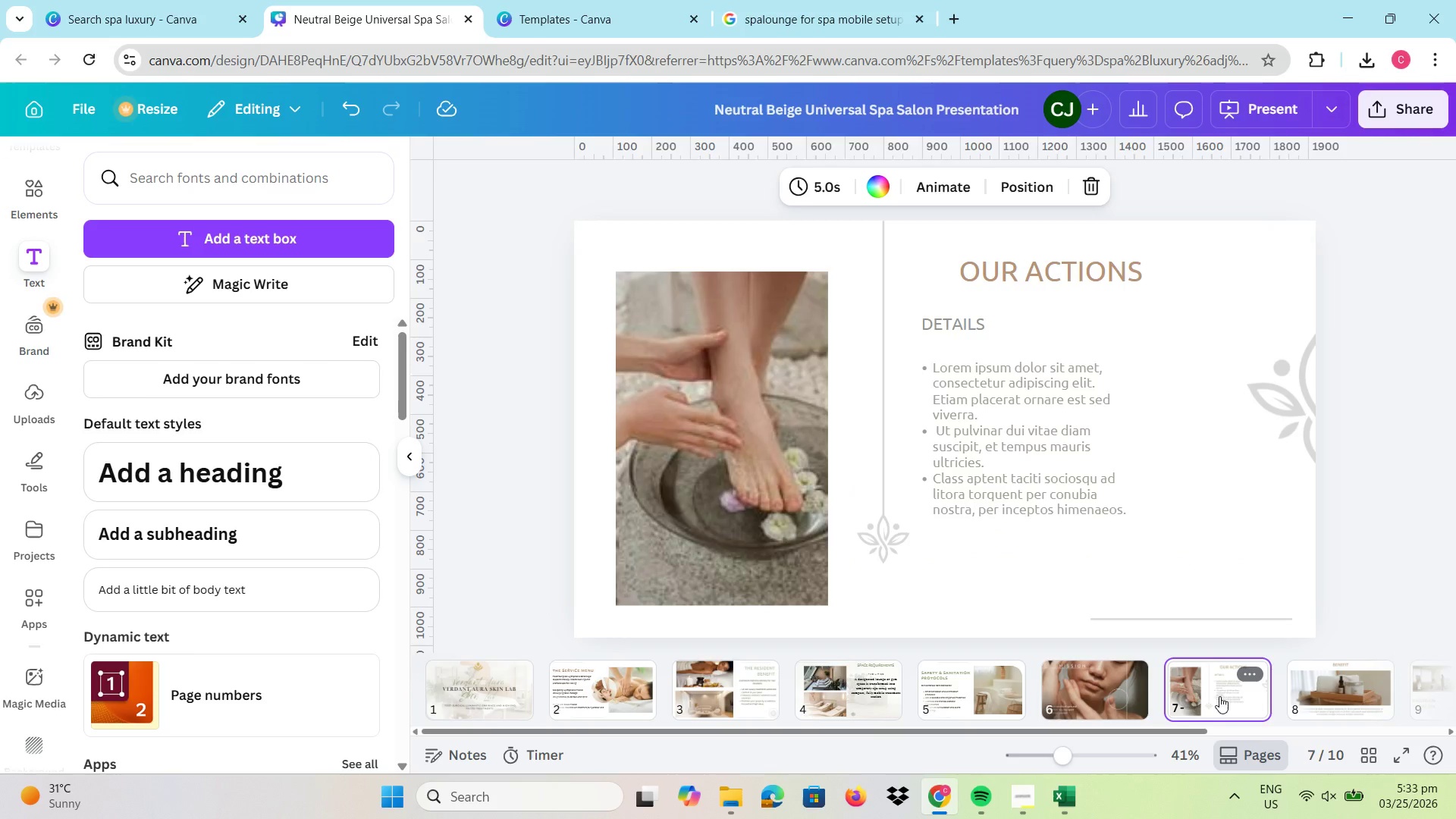 
key(Delete)
 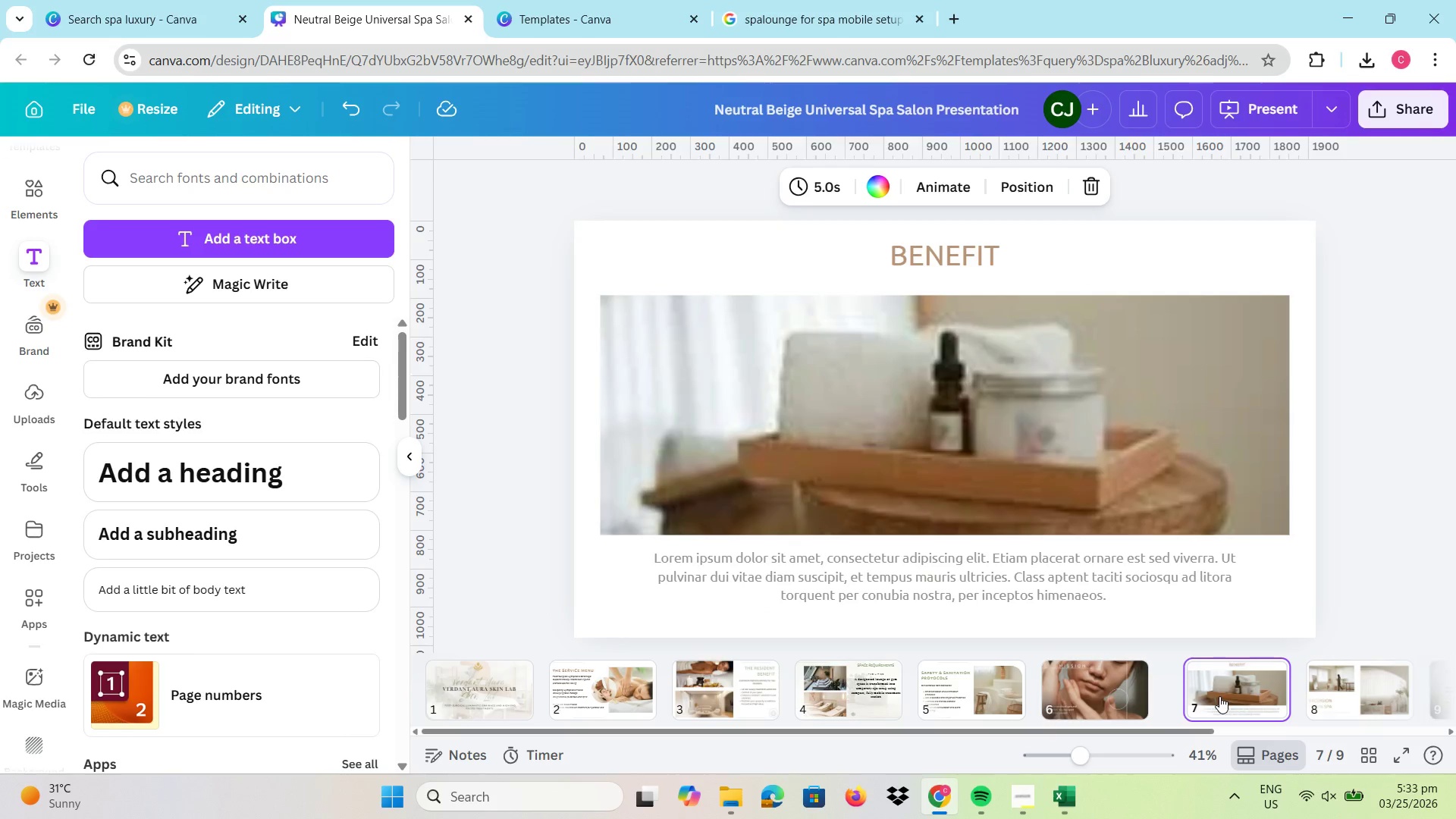 
left_click([1219, 696])
 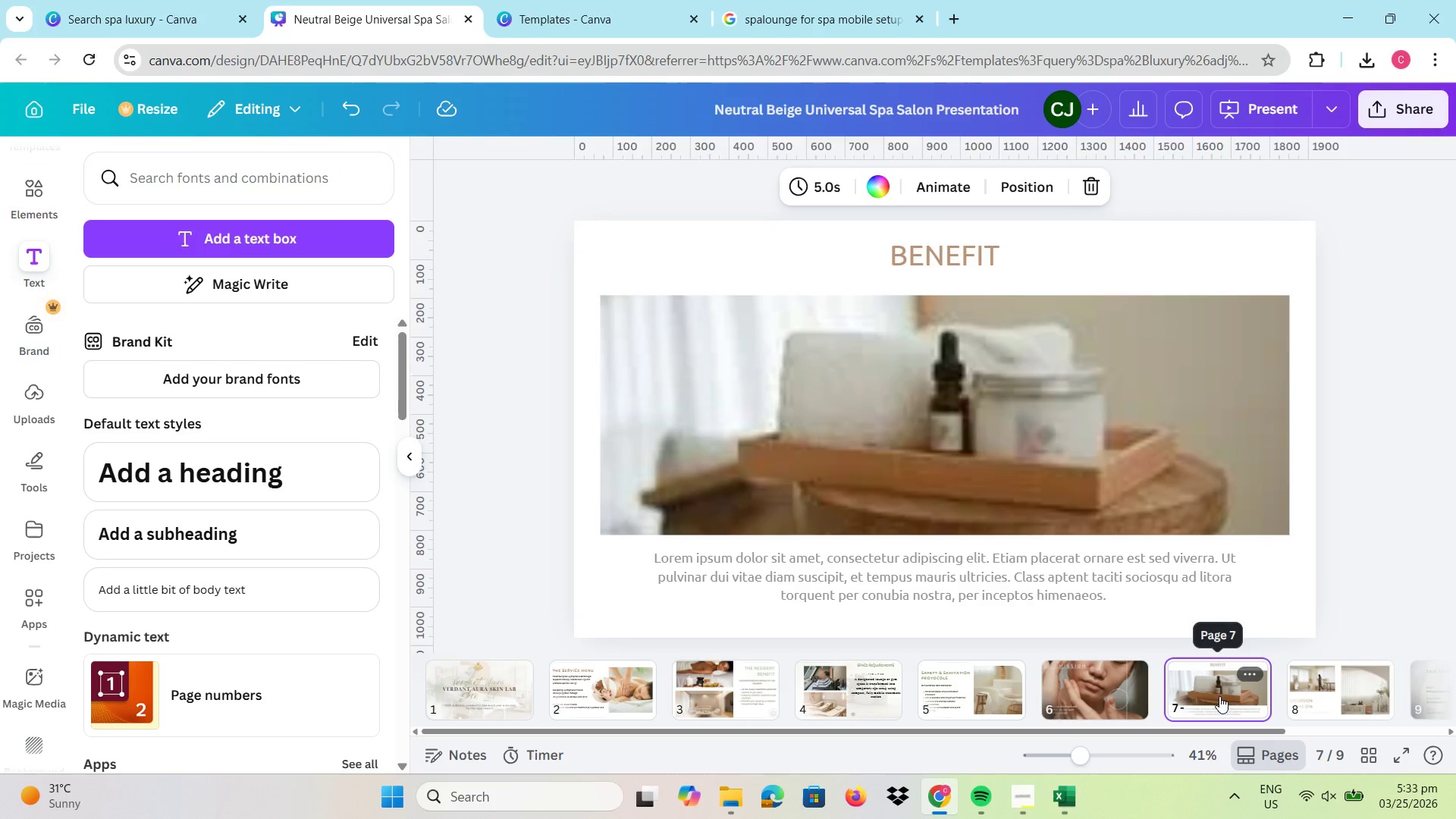 
key(Delete)
 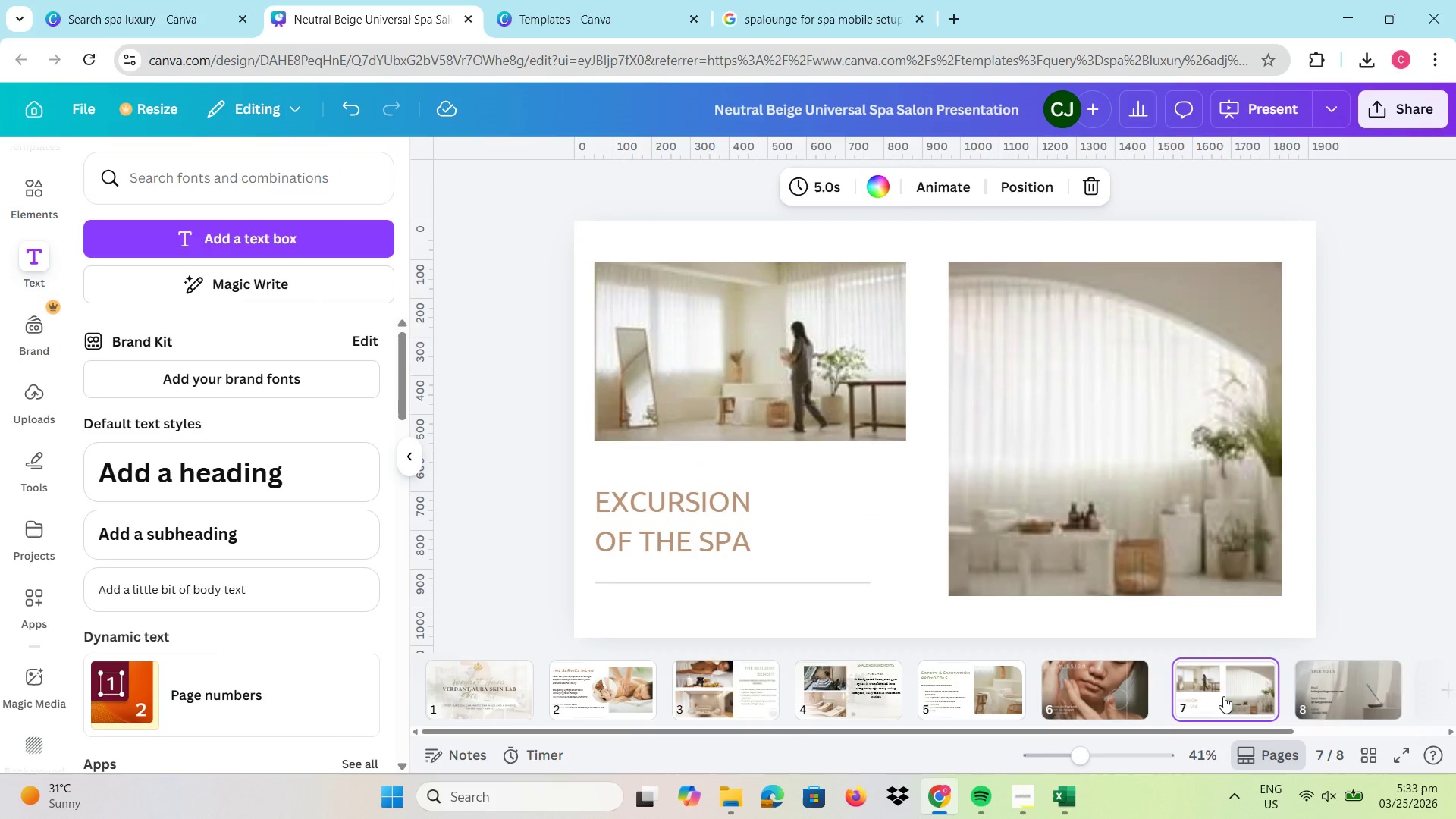 
left_click([1223, 696])
 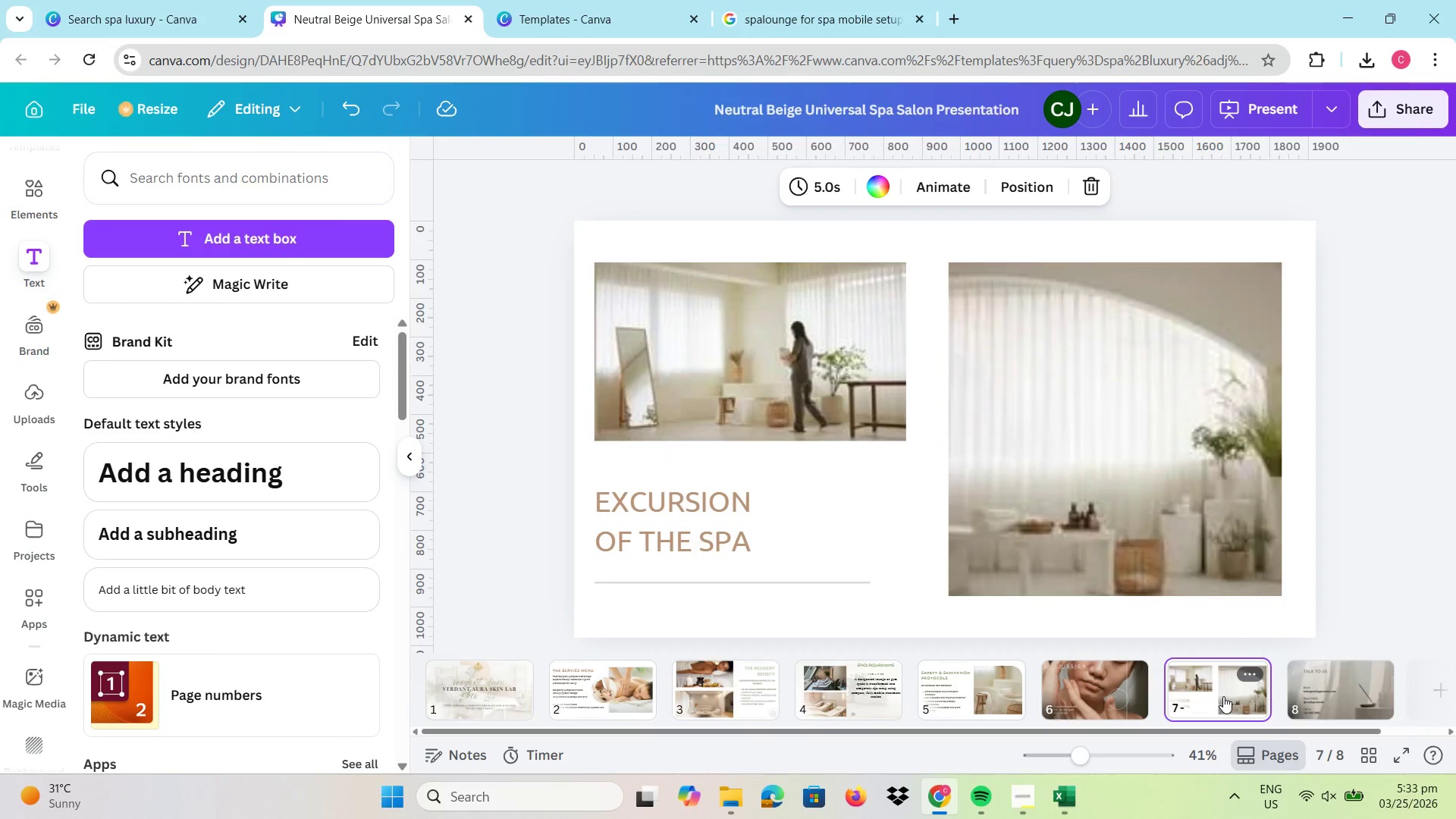 
key(Delete)
 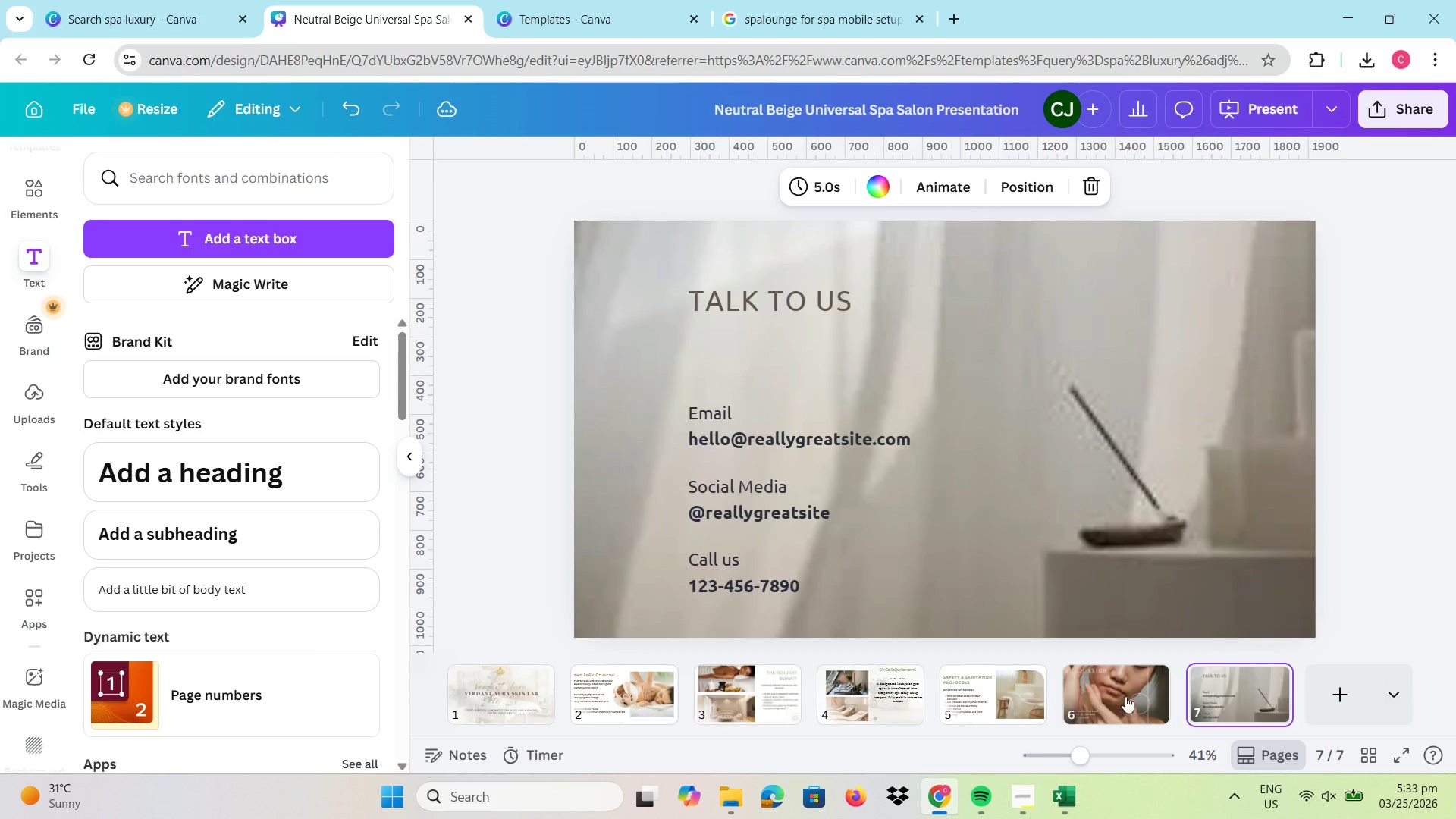 
left_click([1099, 698])
 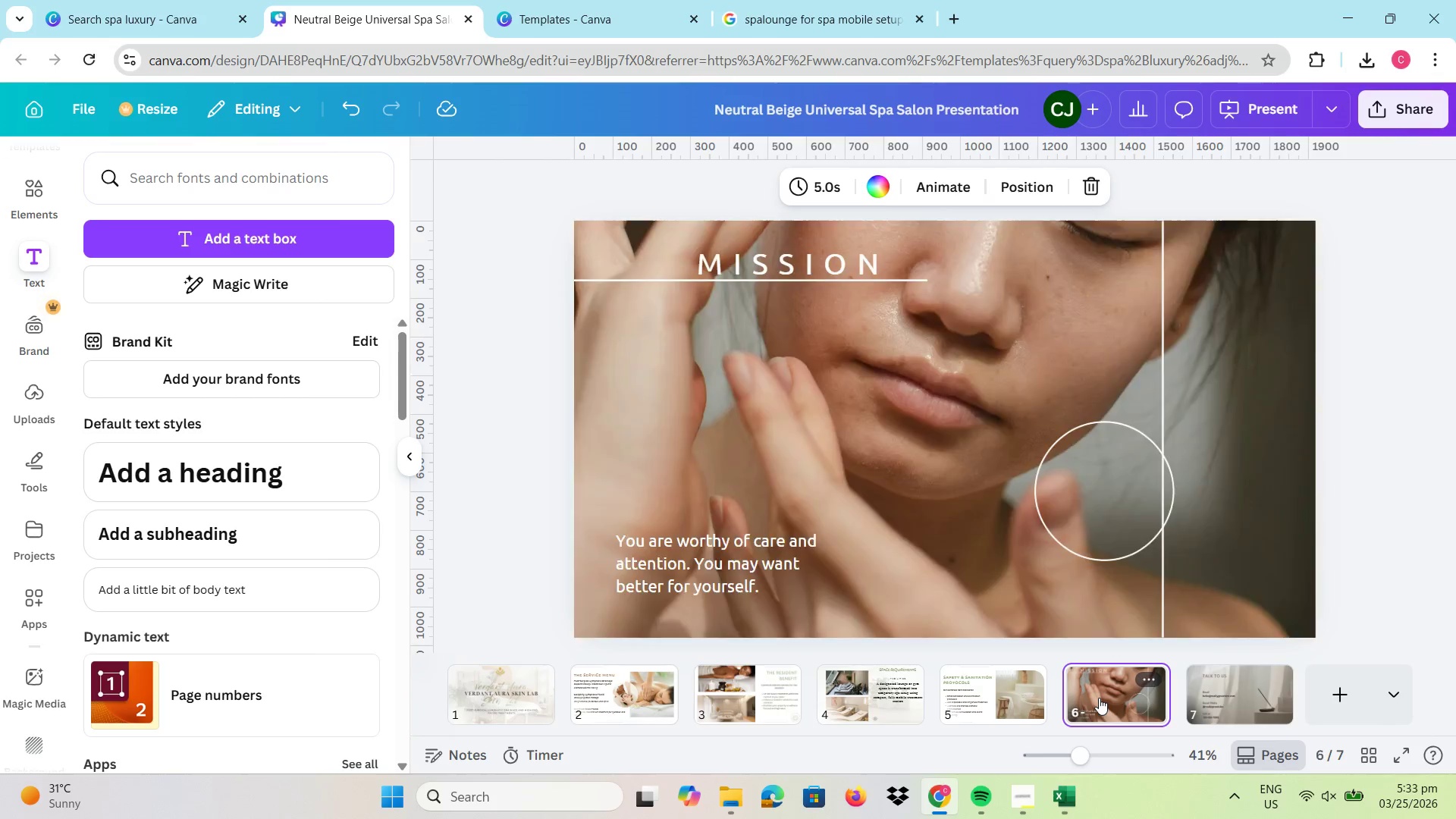 
key(Delete)
 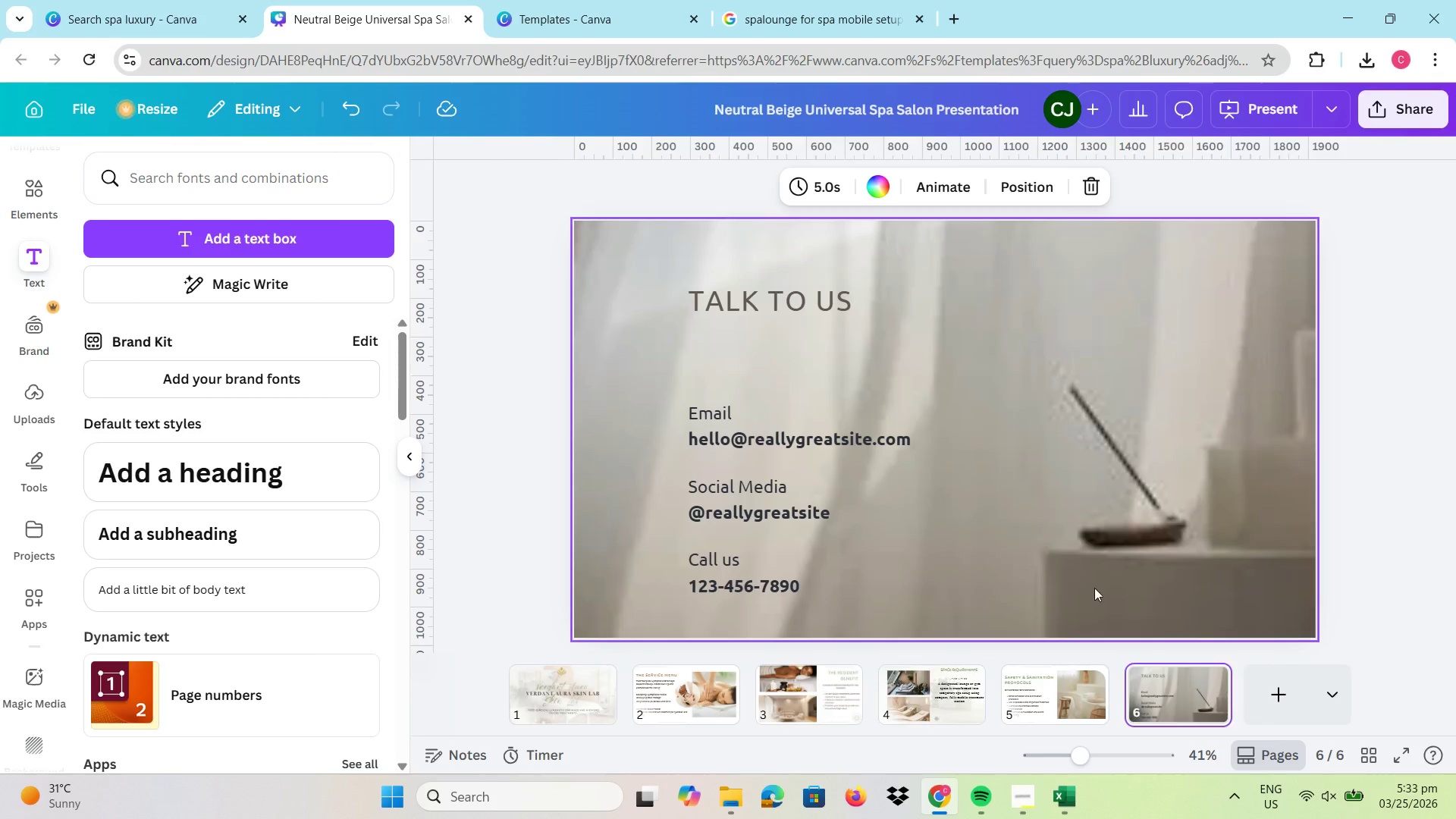 
mouse_move([1156, 712])
 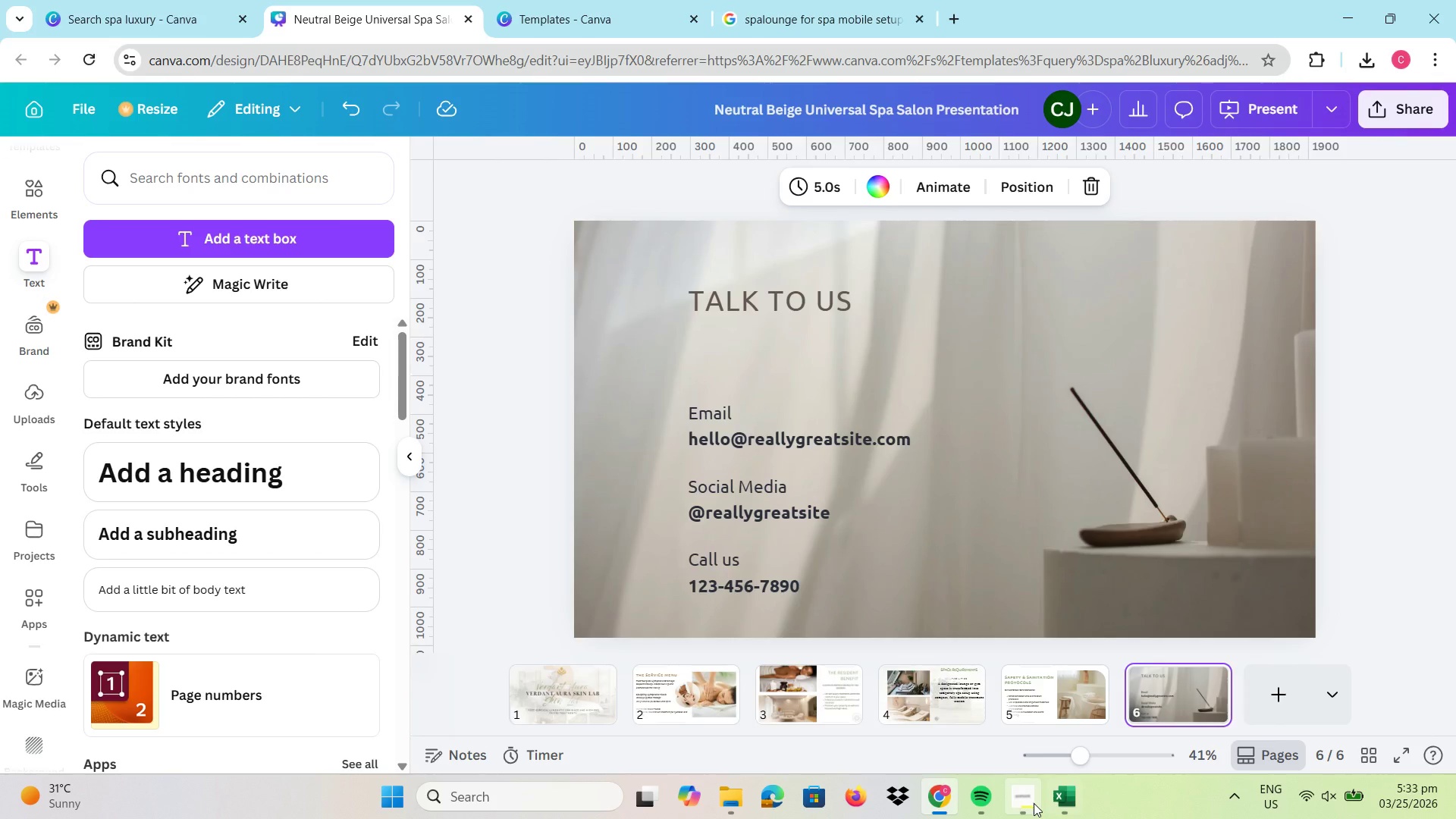 
left_click([1029, 808])